 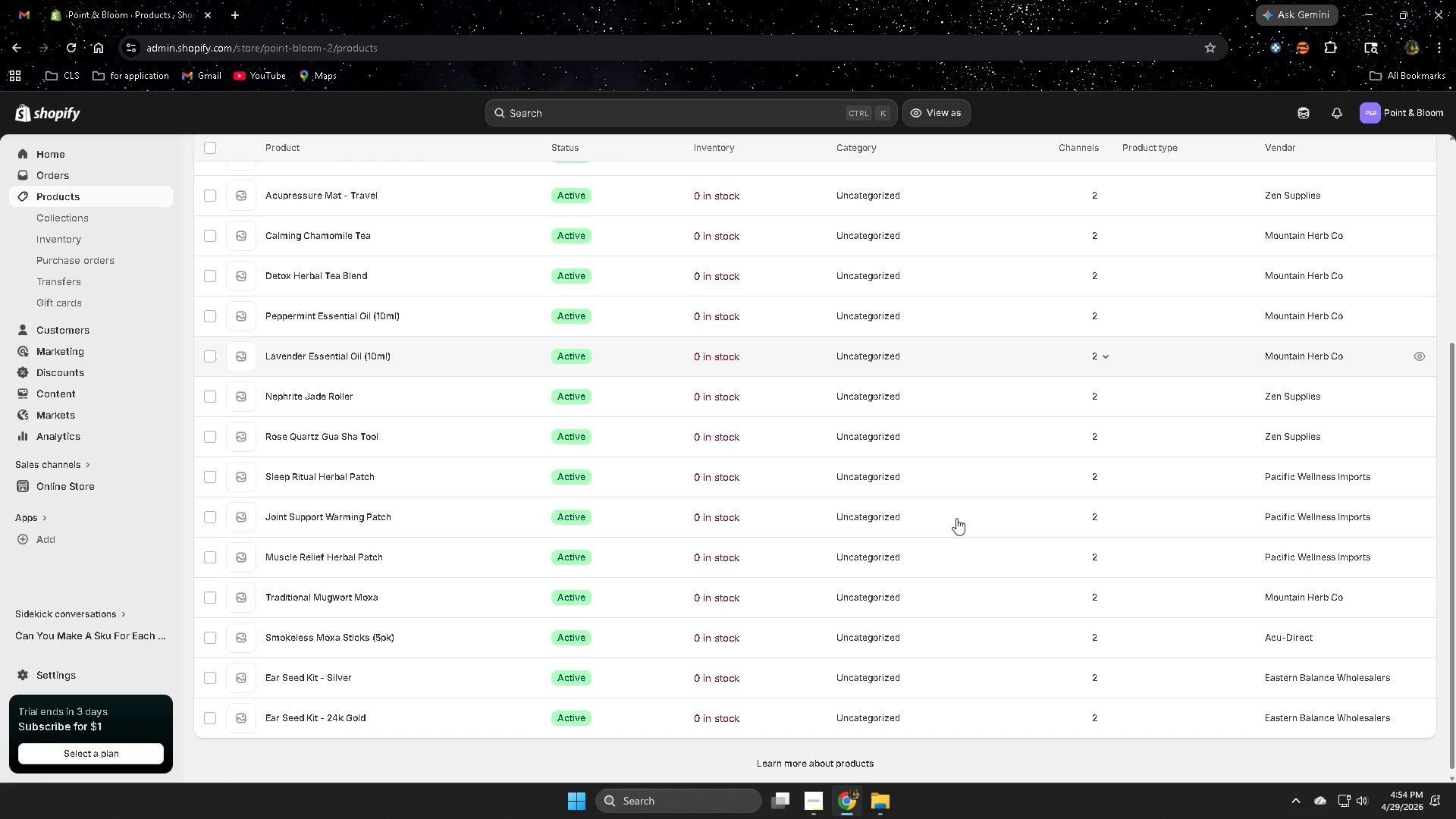 
scroll: coordinate [956, 518], scroll_direction: down, amount: 2.0
 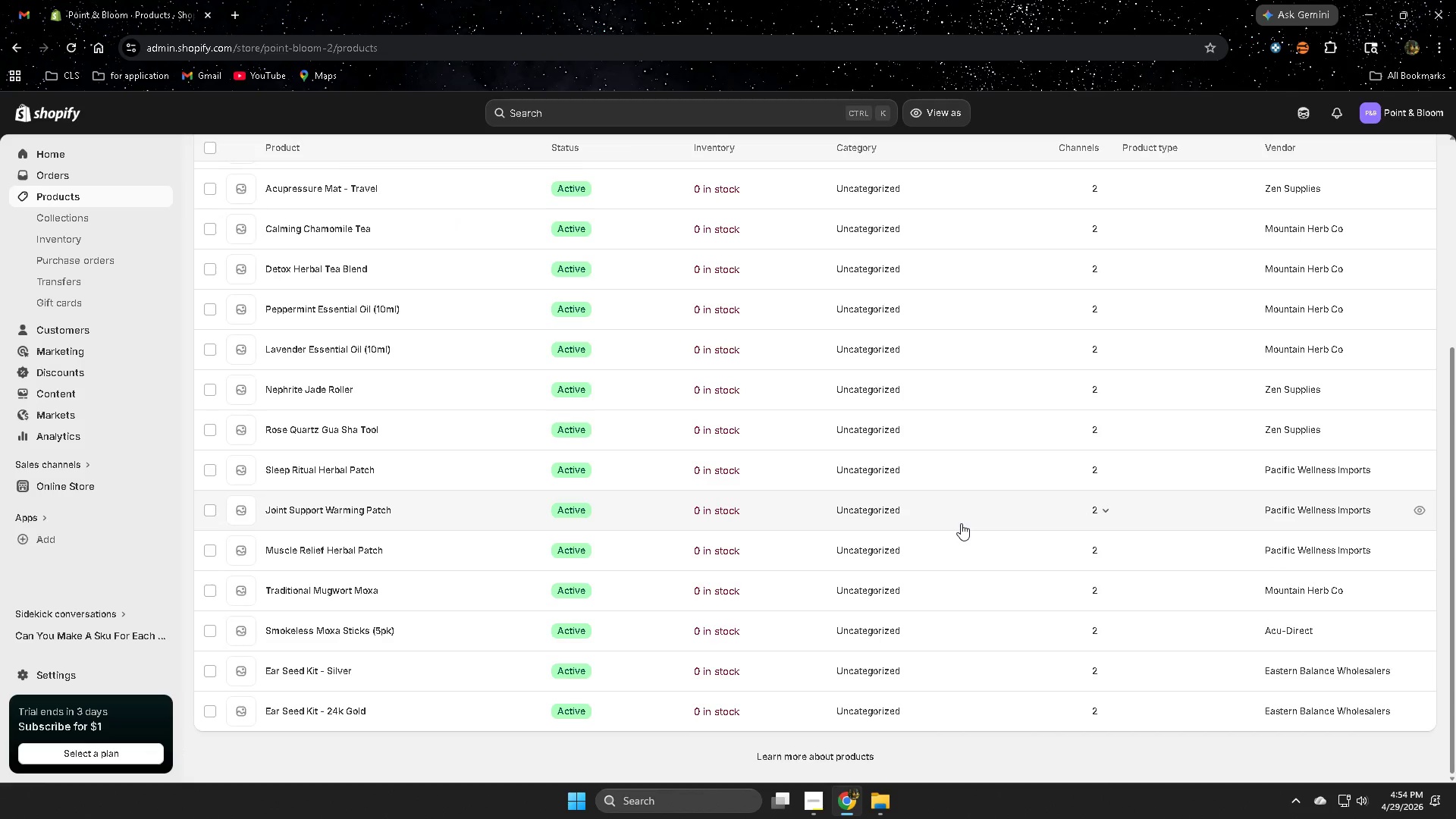 
wait(10.98)
 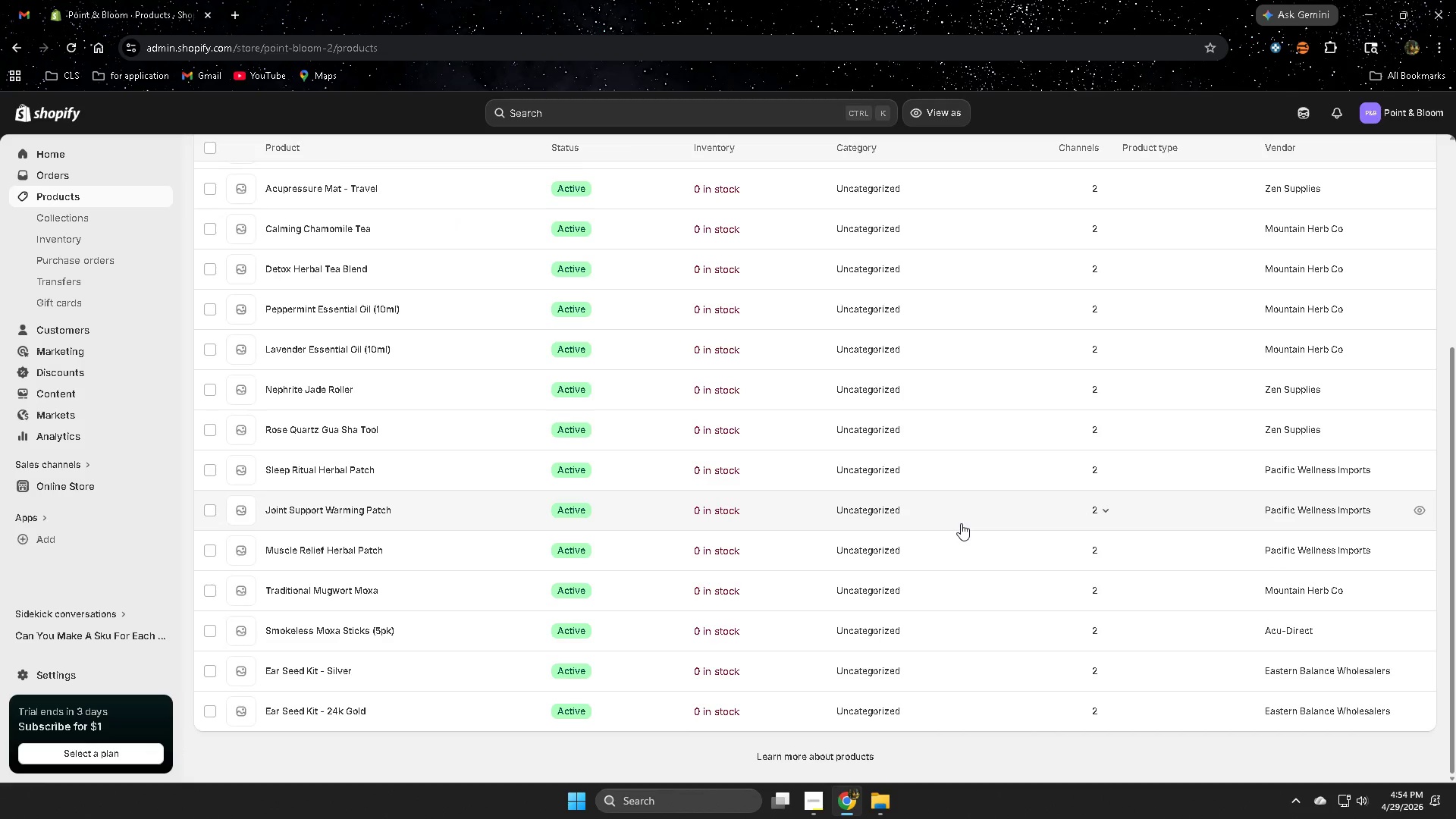 
scroll: coordinate [961, 523], scroll_direction: down, amount: 1.0
 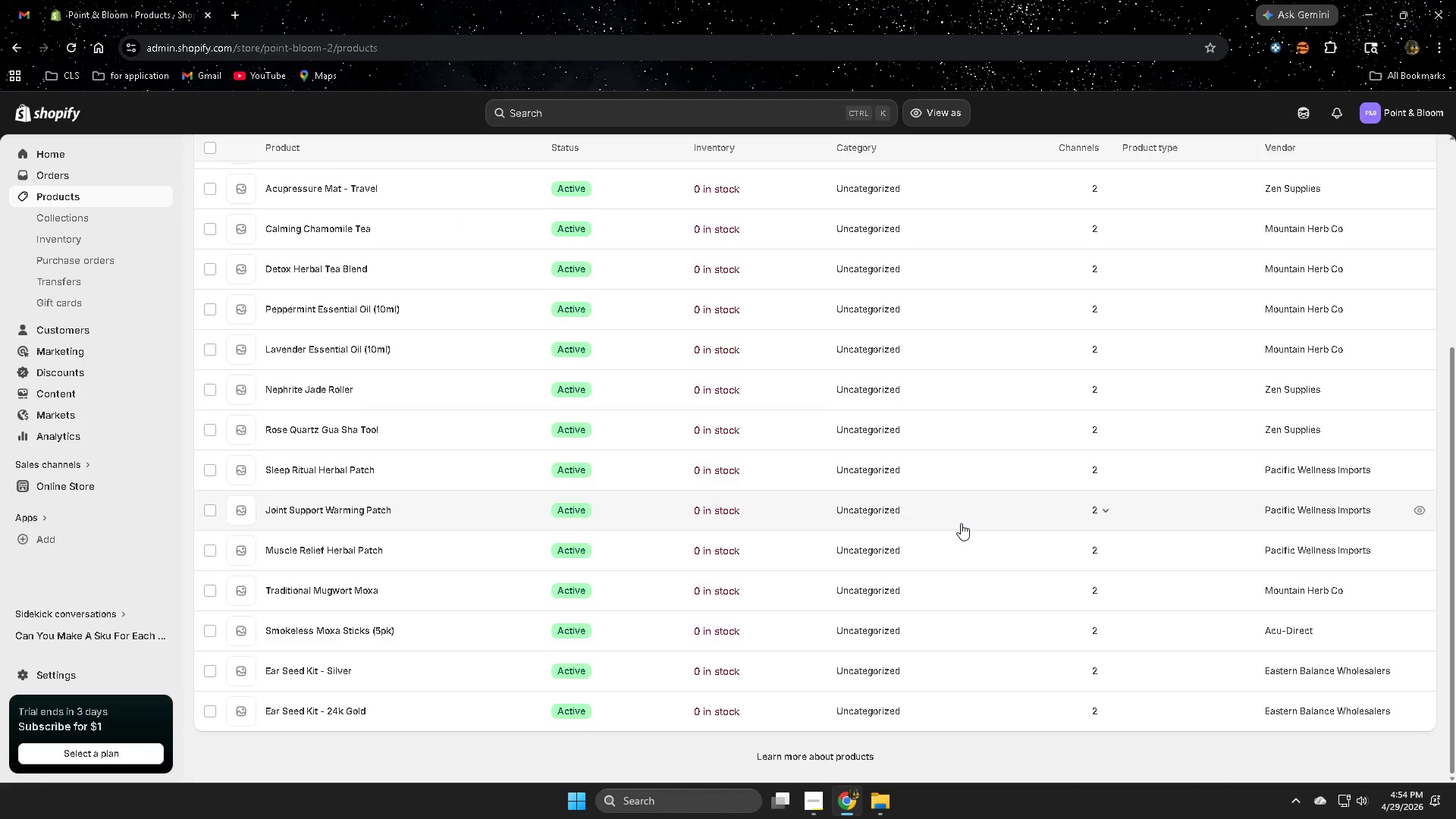 
scroll: coordinate [781, 522], scroll_direction: up, amount: 4.0
 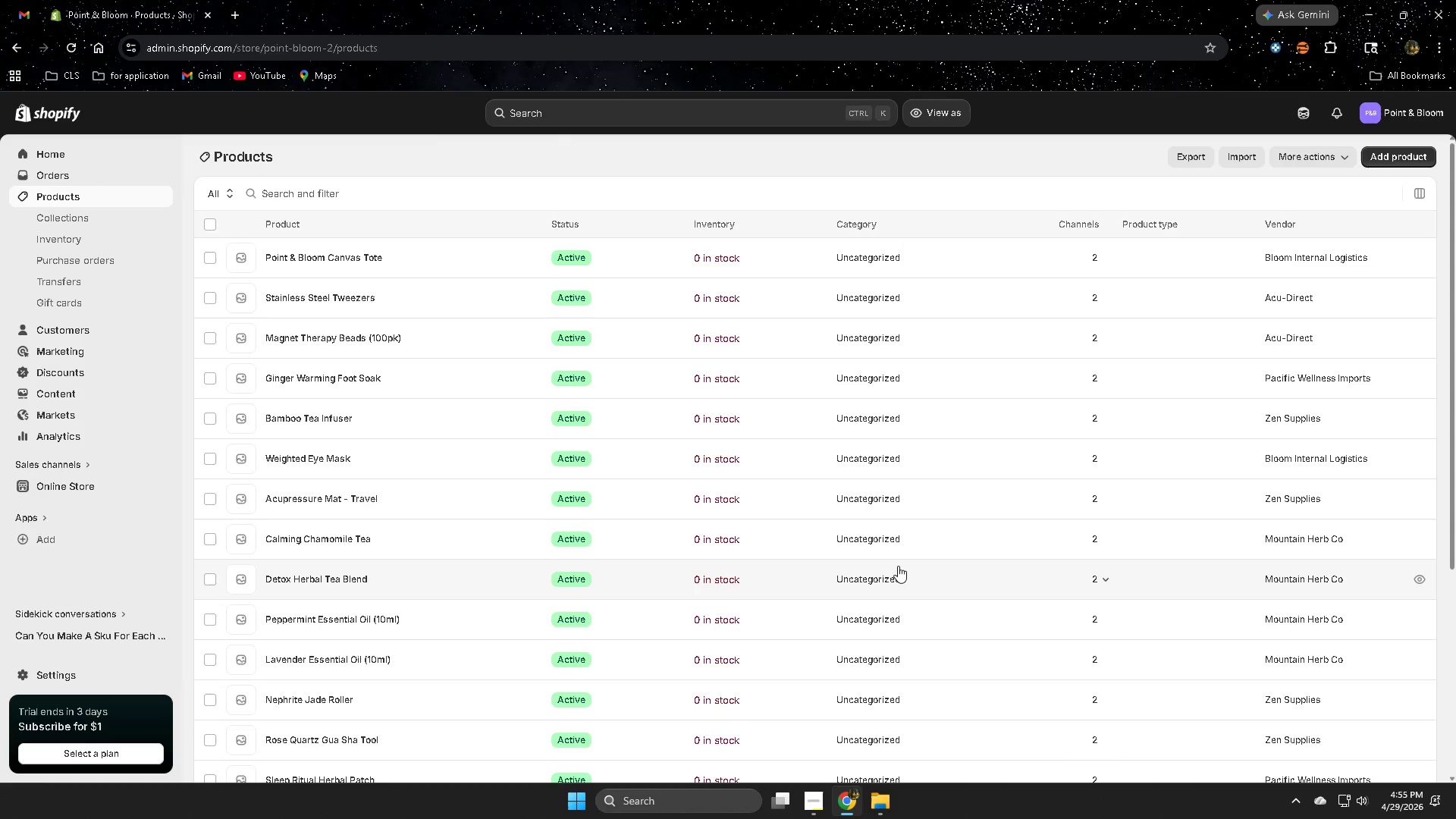 
wait(20.33)
 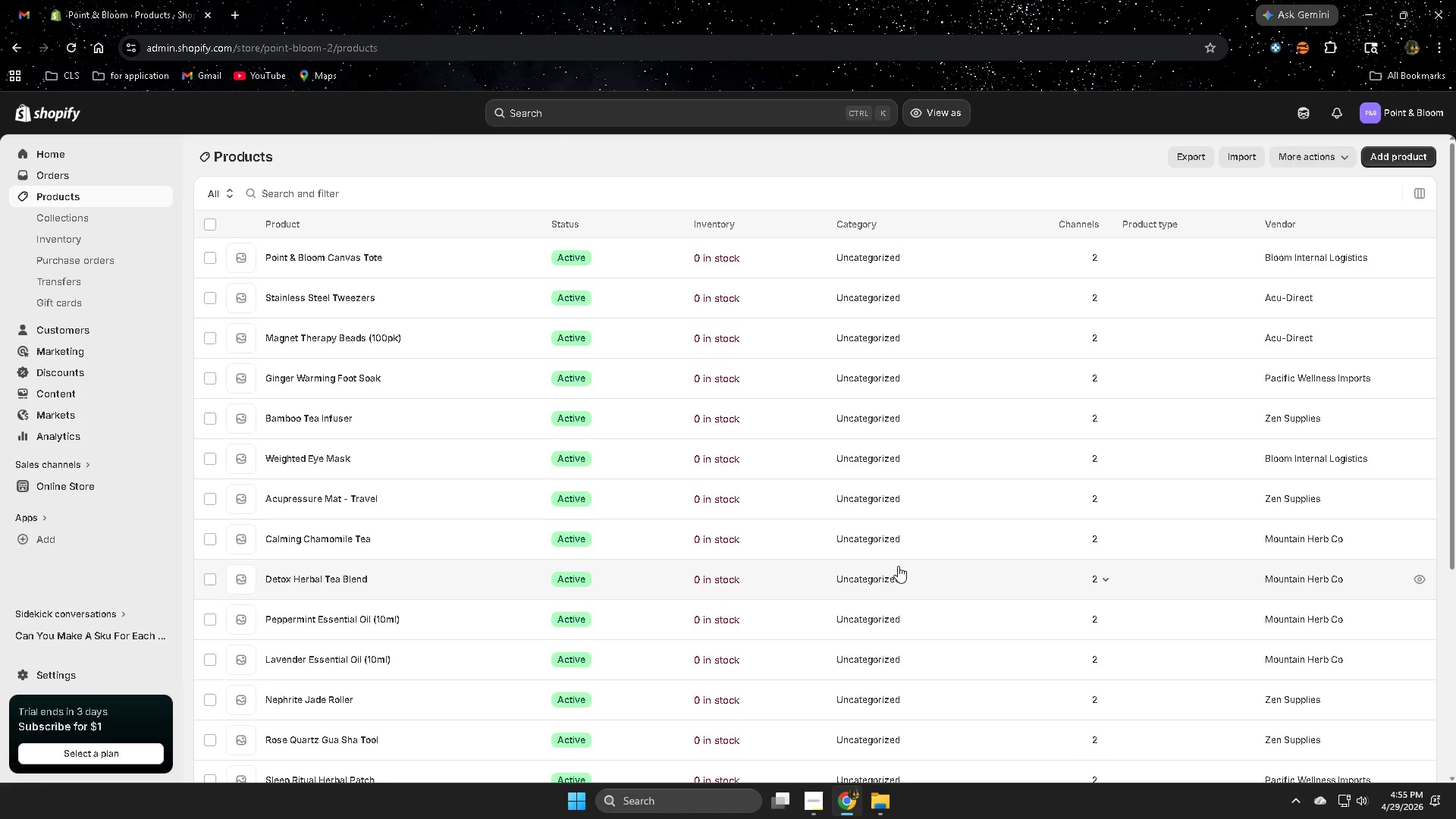 
left_click([62, 679])
 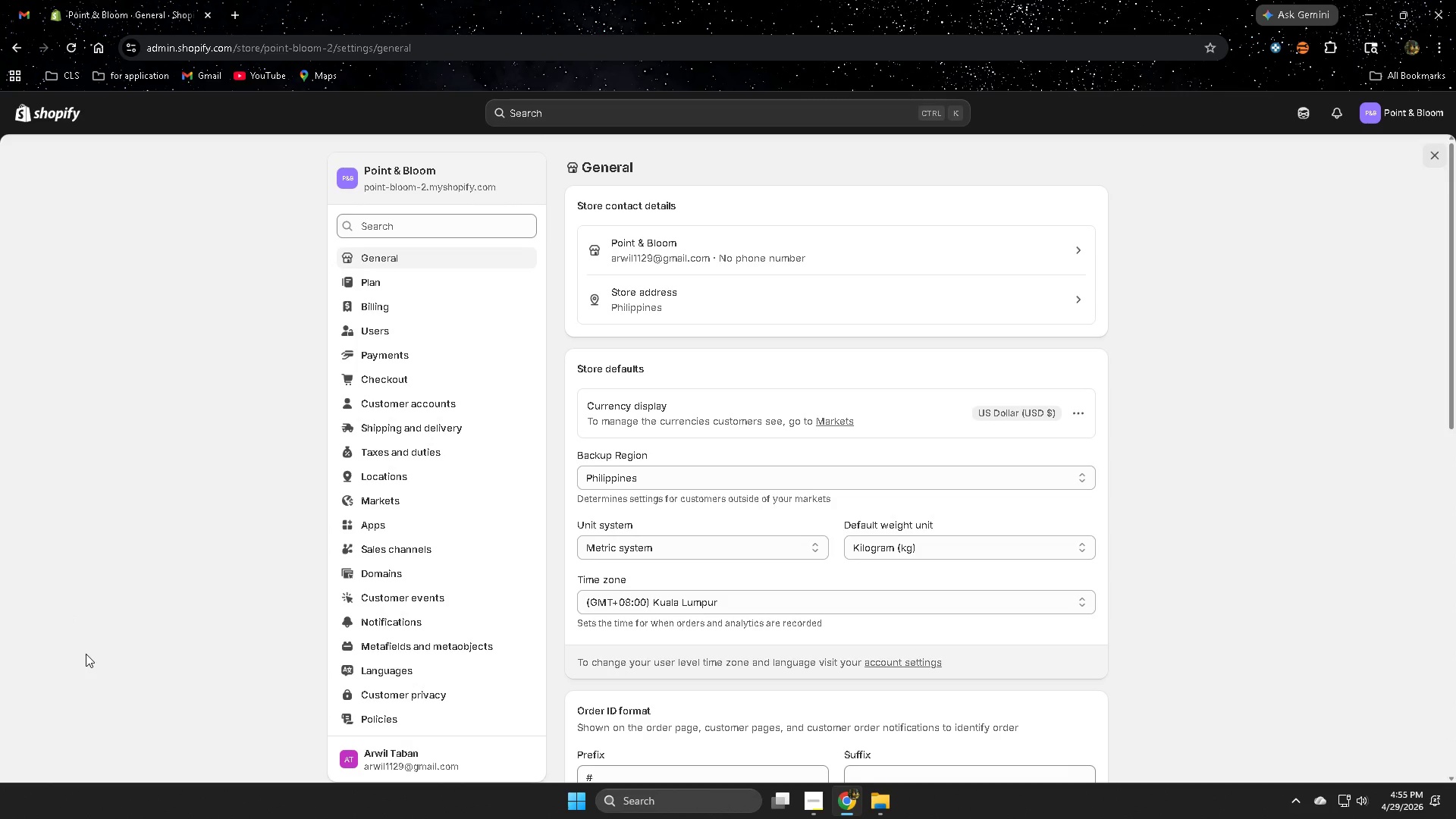 
wait(8.3)
 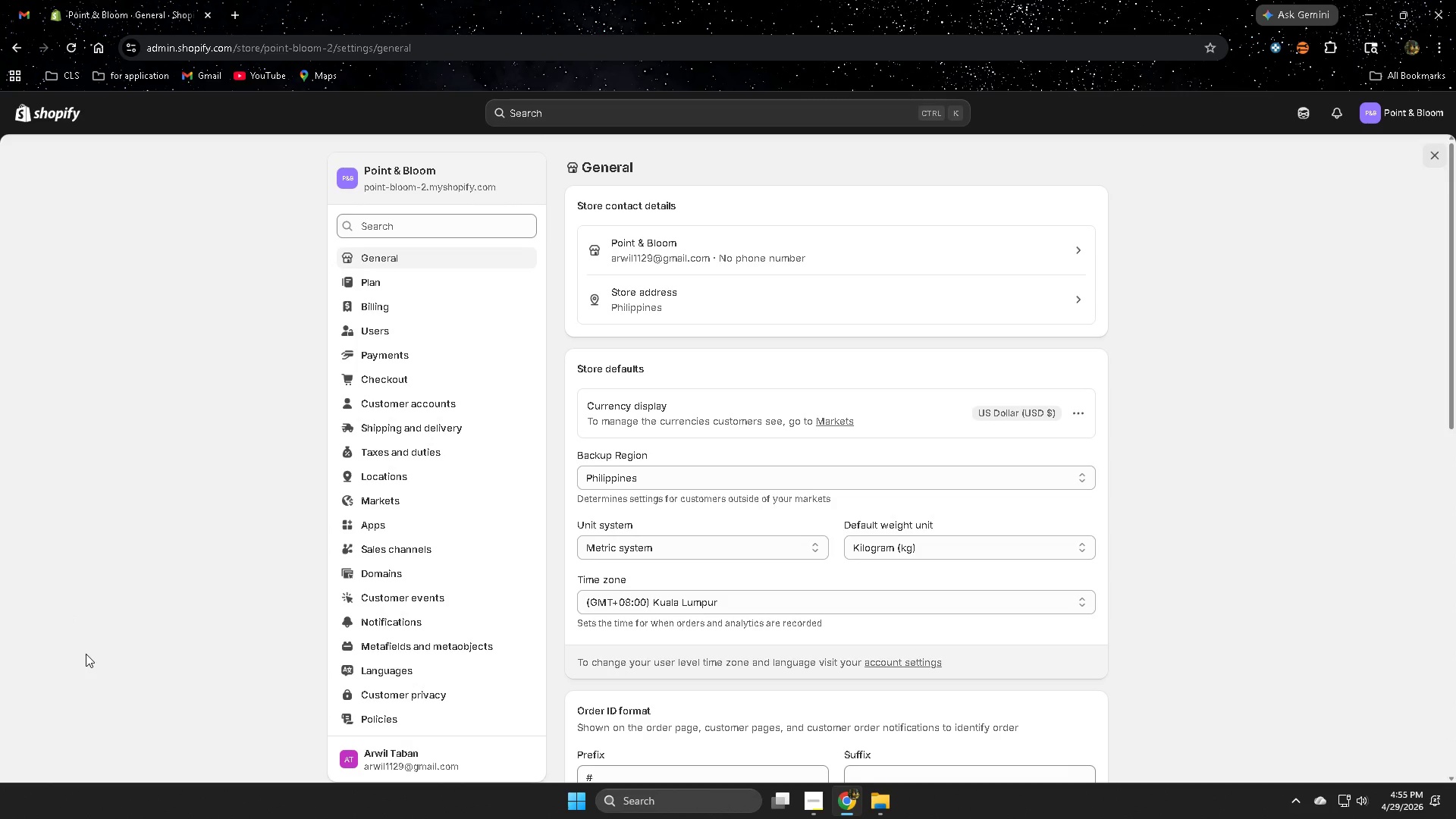 
left_click([425, 650])
 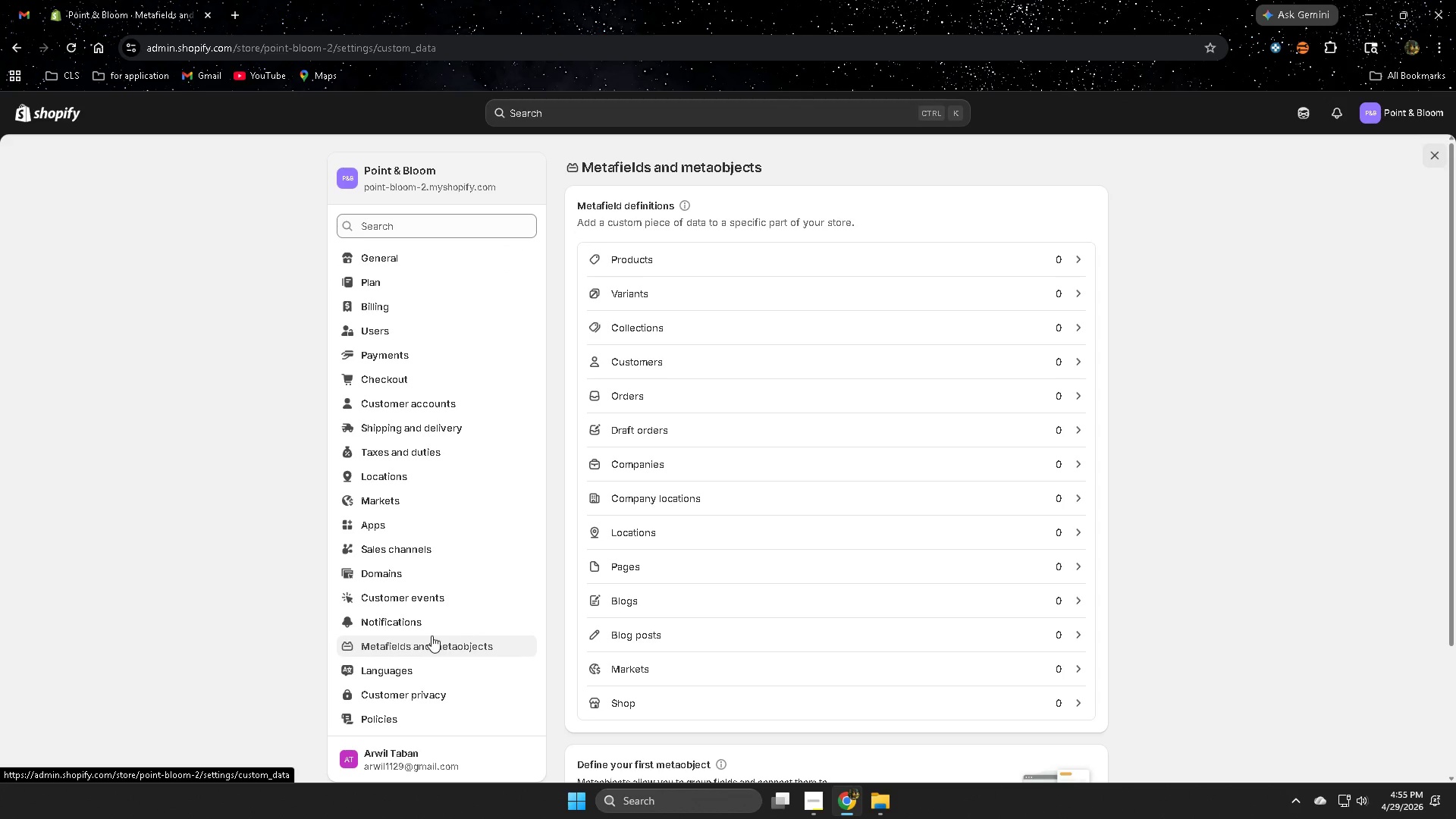 
wait(10.61)
 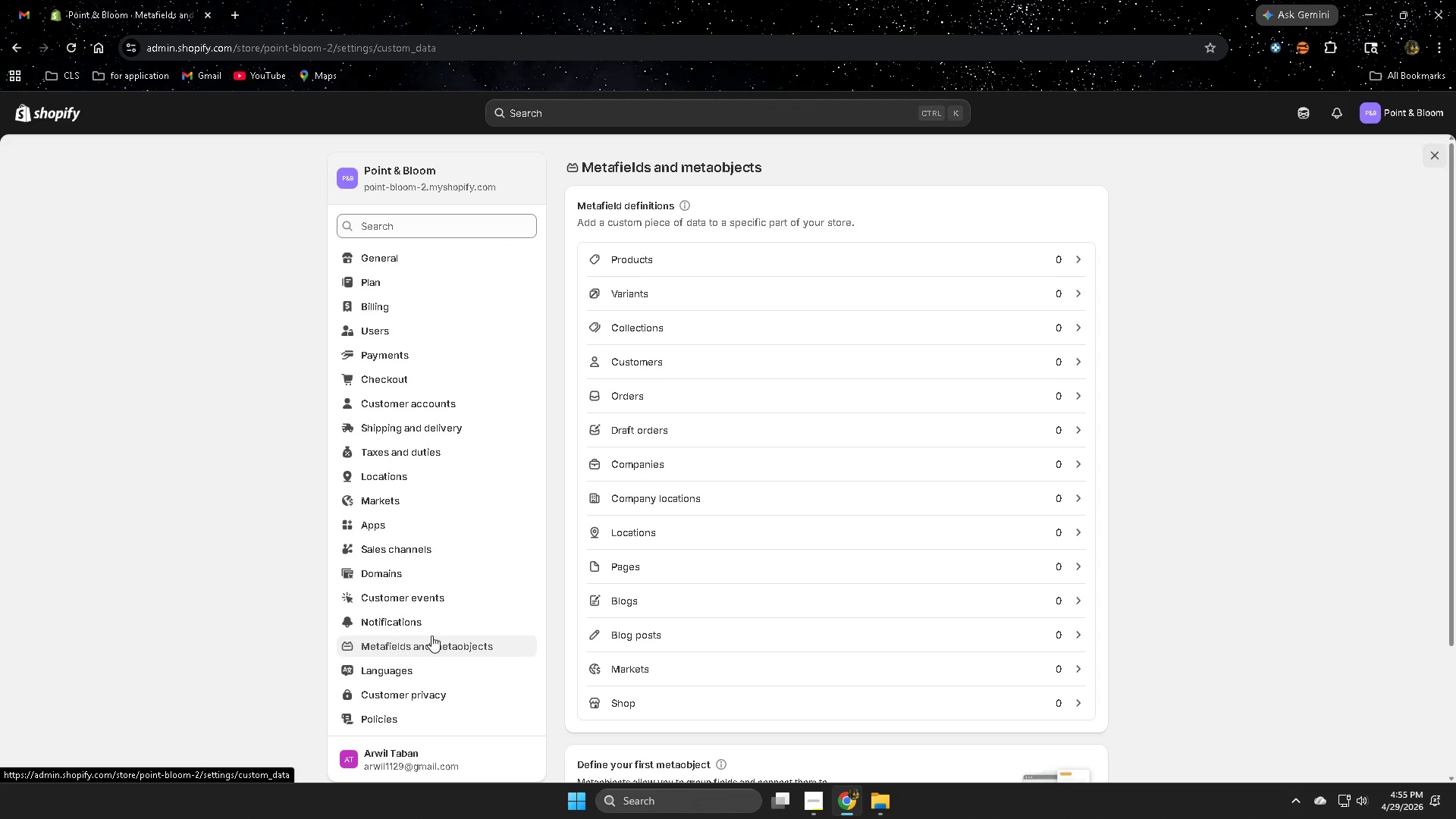 
left_click([752, 262])
 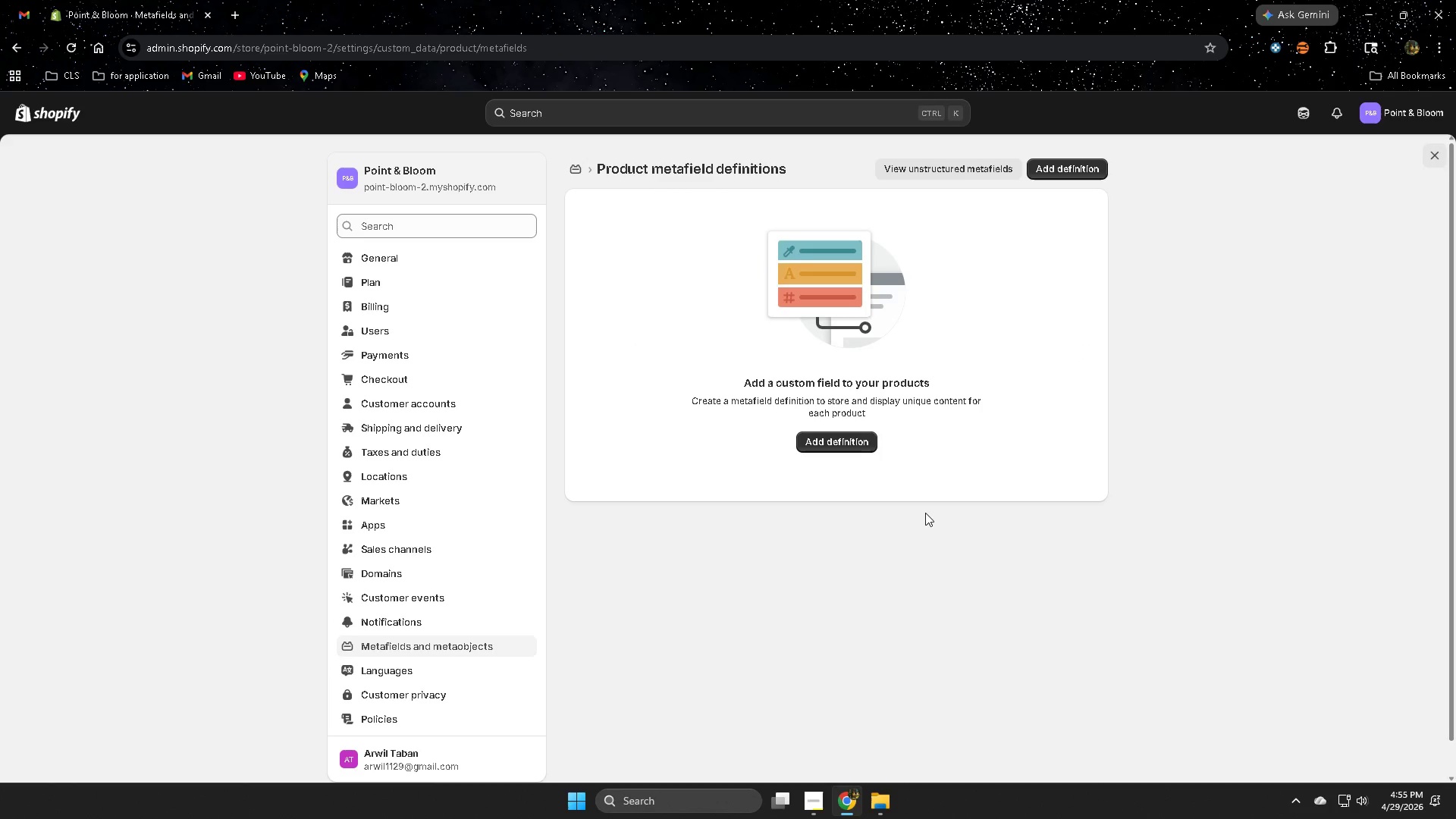 
wait(8.09)
 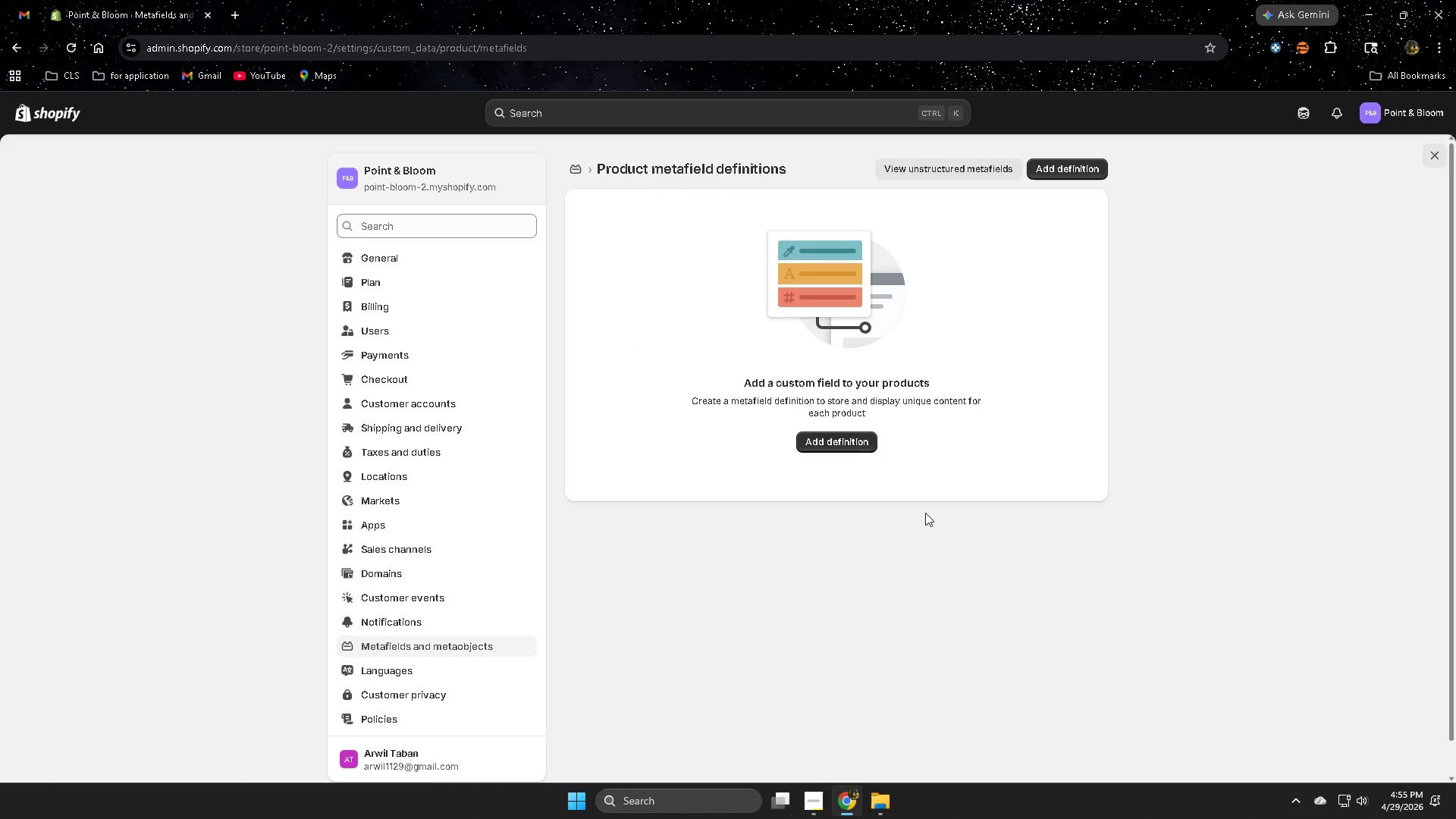 
left_click([833, 443])
 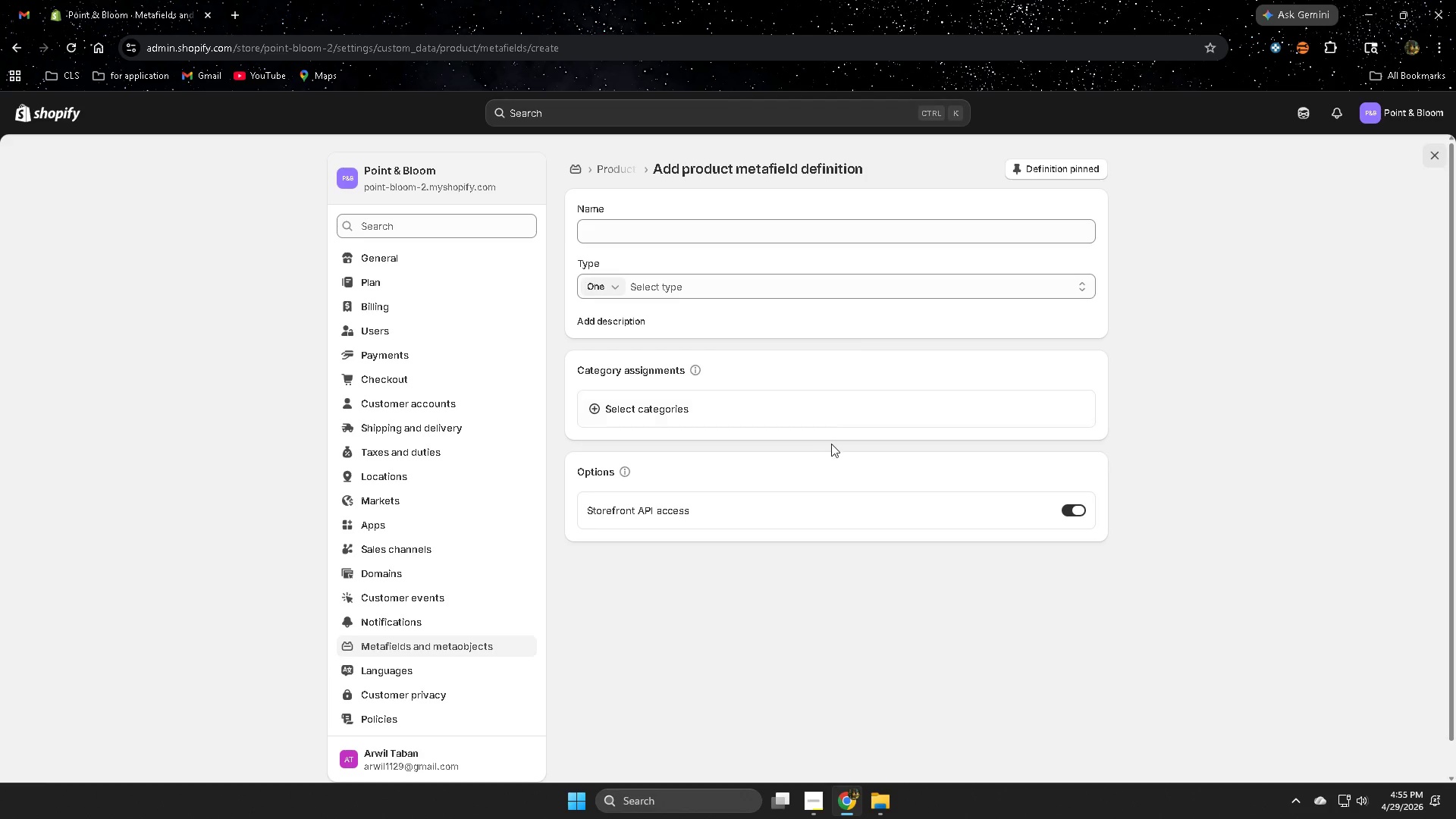 
mouse_move([799, 786])
 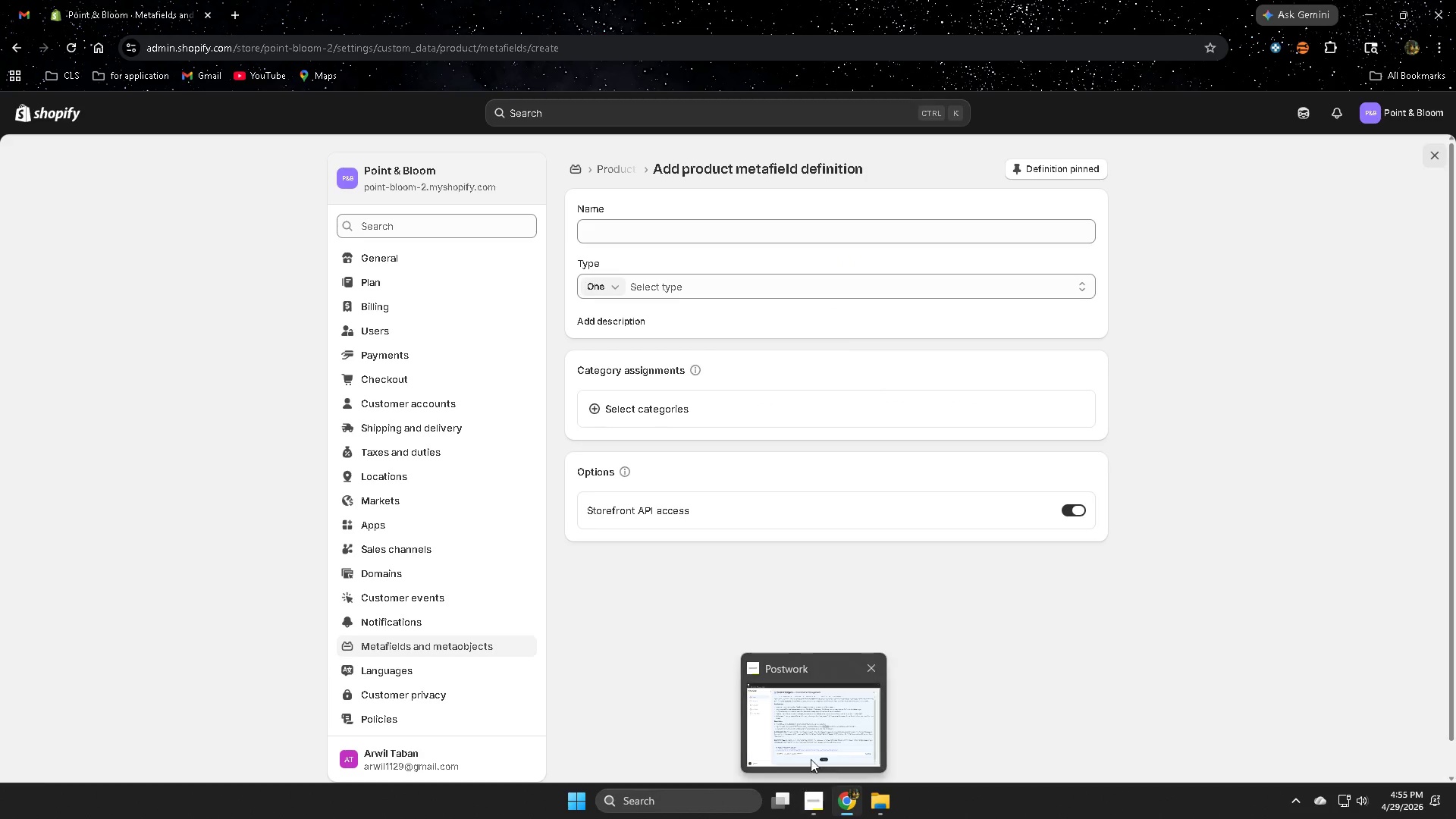 
left_click([814, 739])